 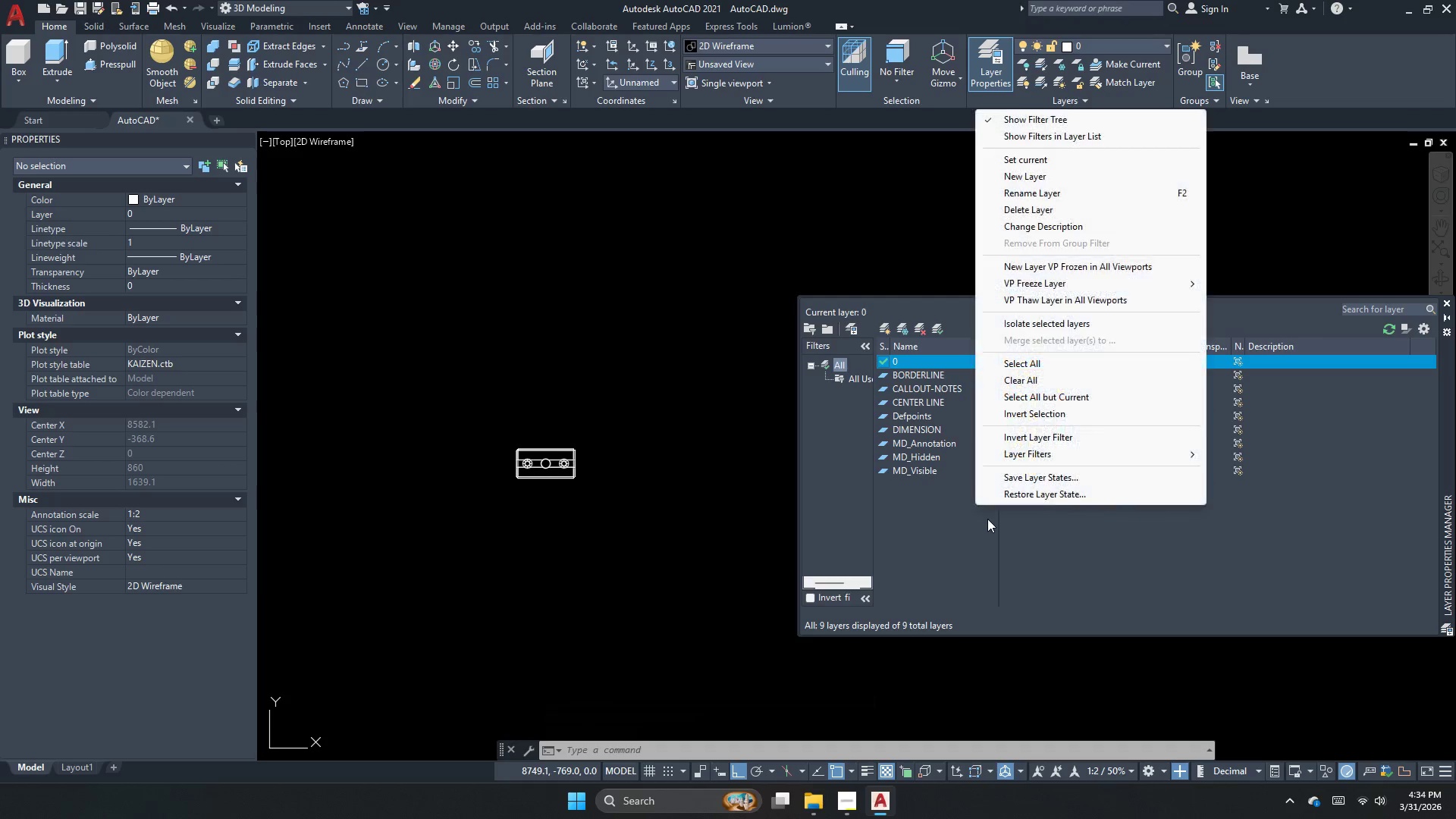 
left_click([1039, 172])
 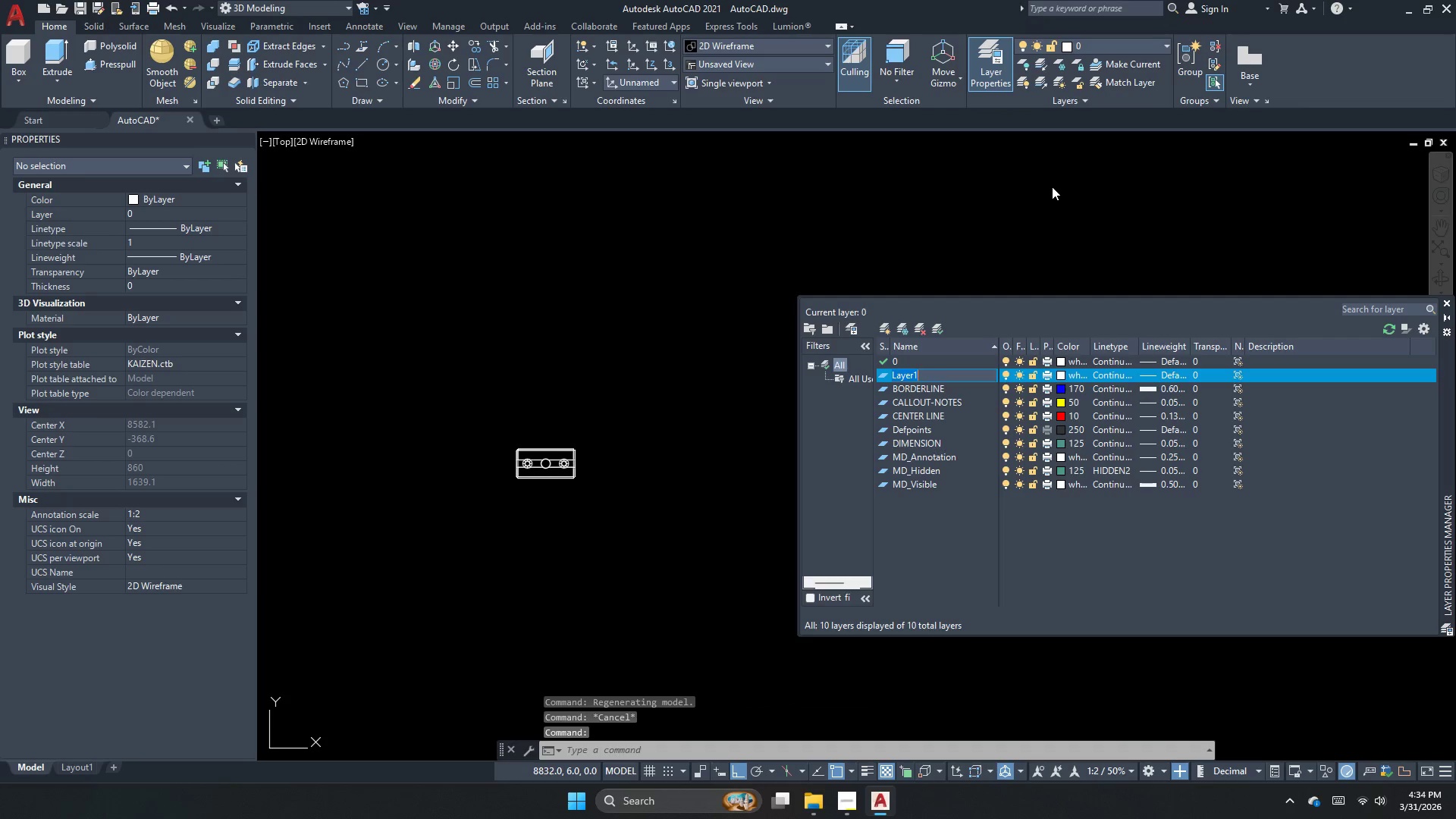 
type(MECHANICAL PART)
 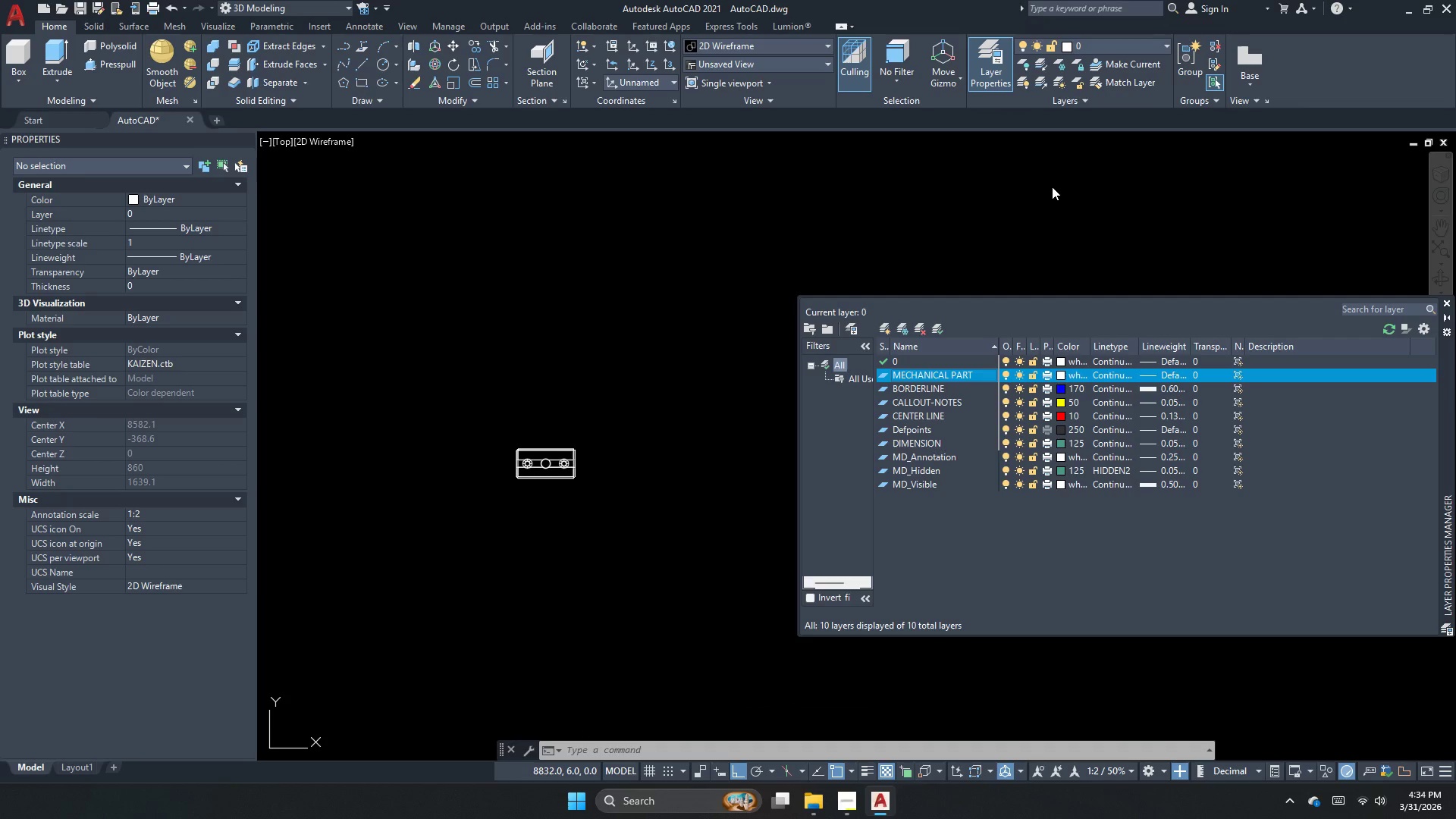 
key(Enter)
 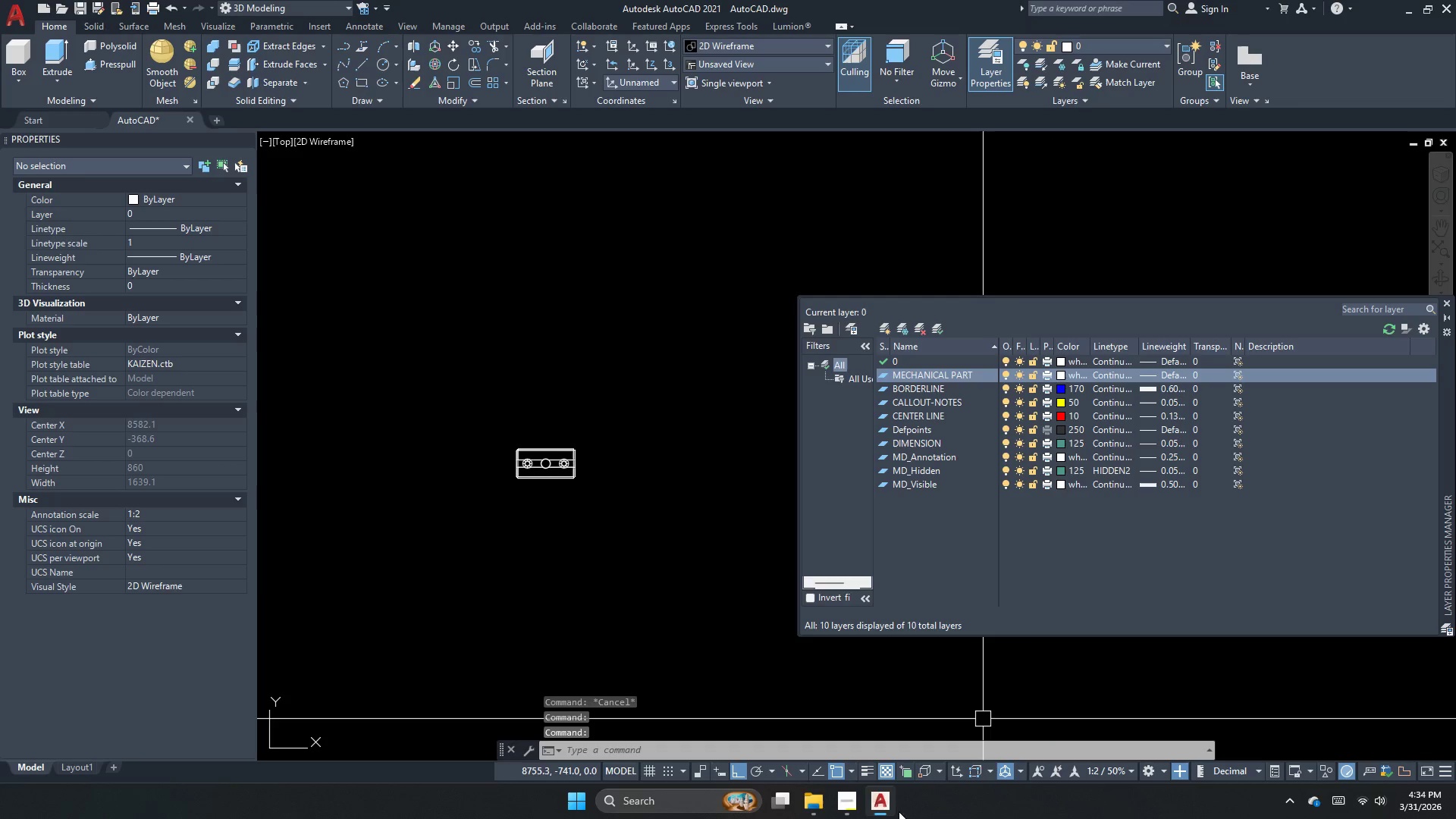 
left_click([842, 802])